 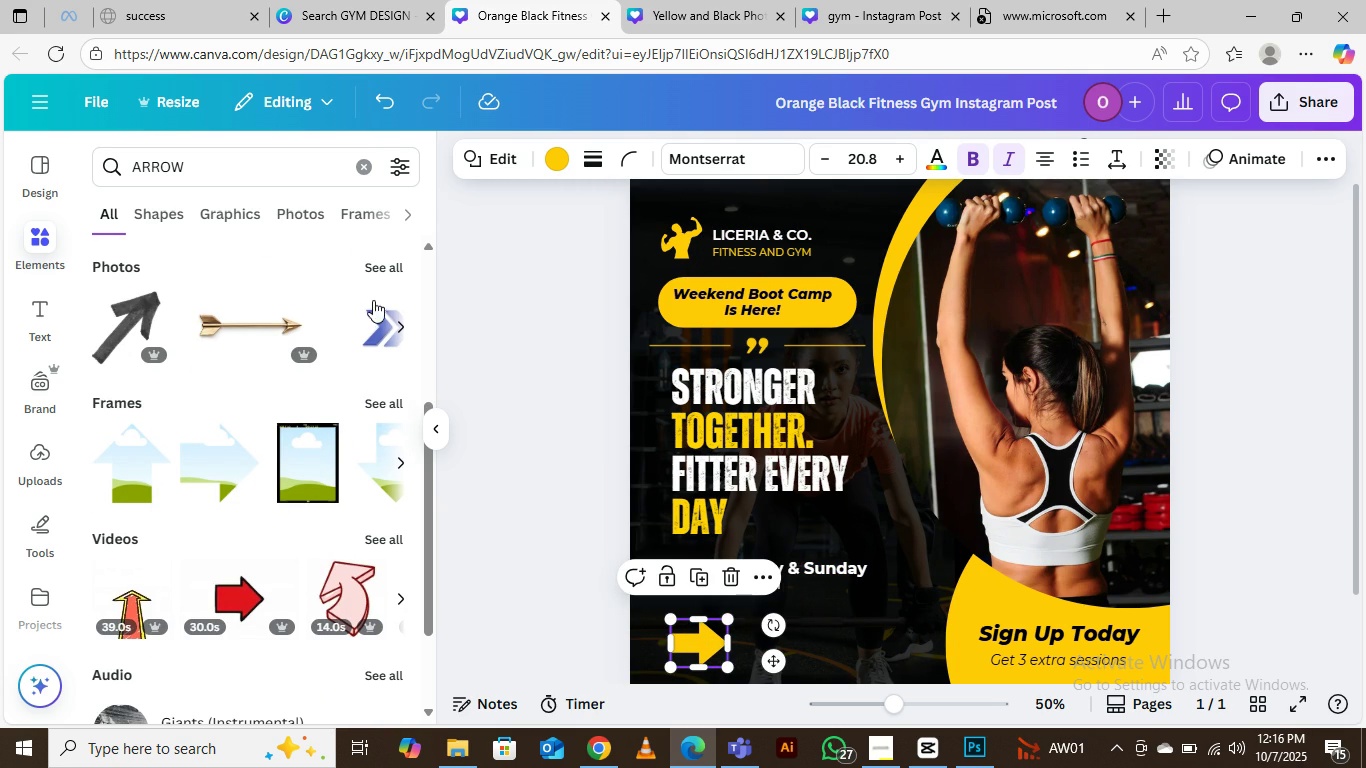 
left_click([402, 324])
 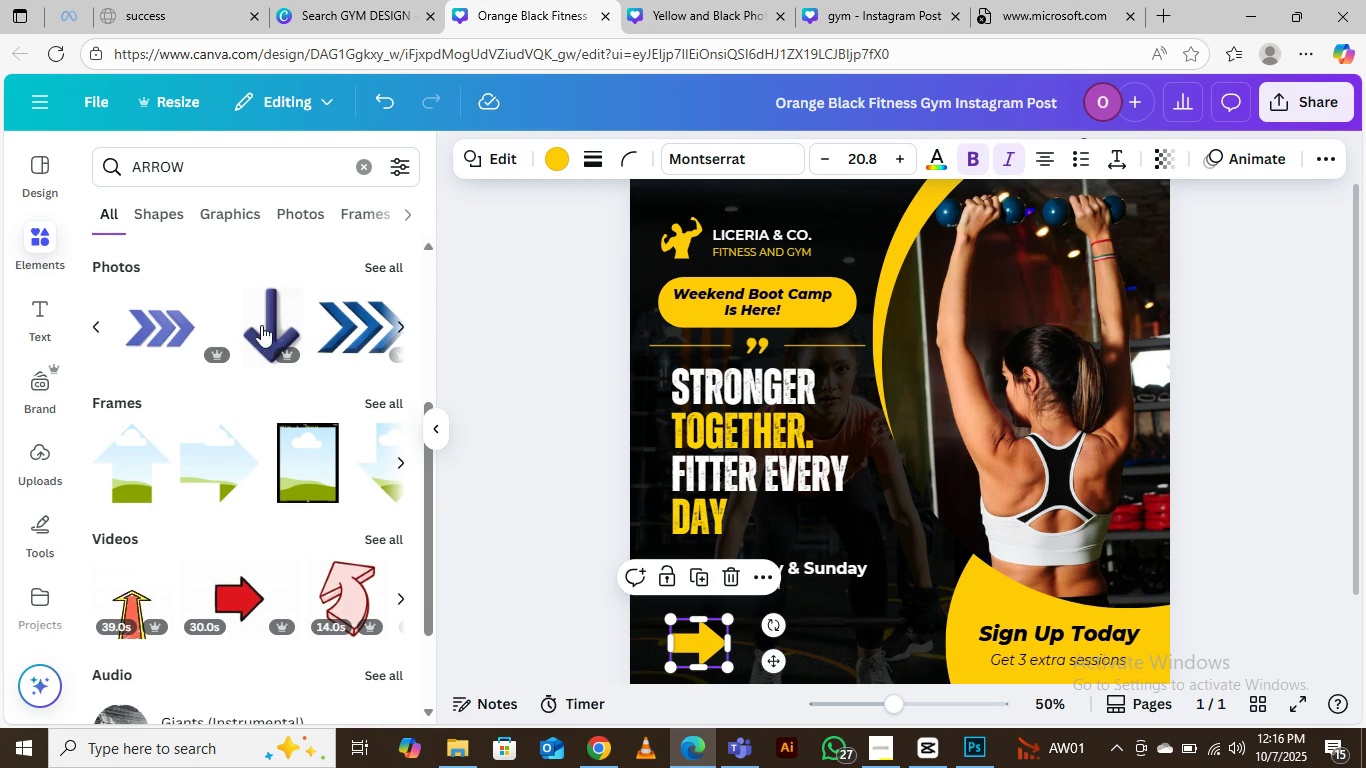 
mouse_move([193, 326])
 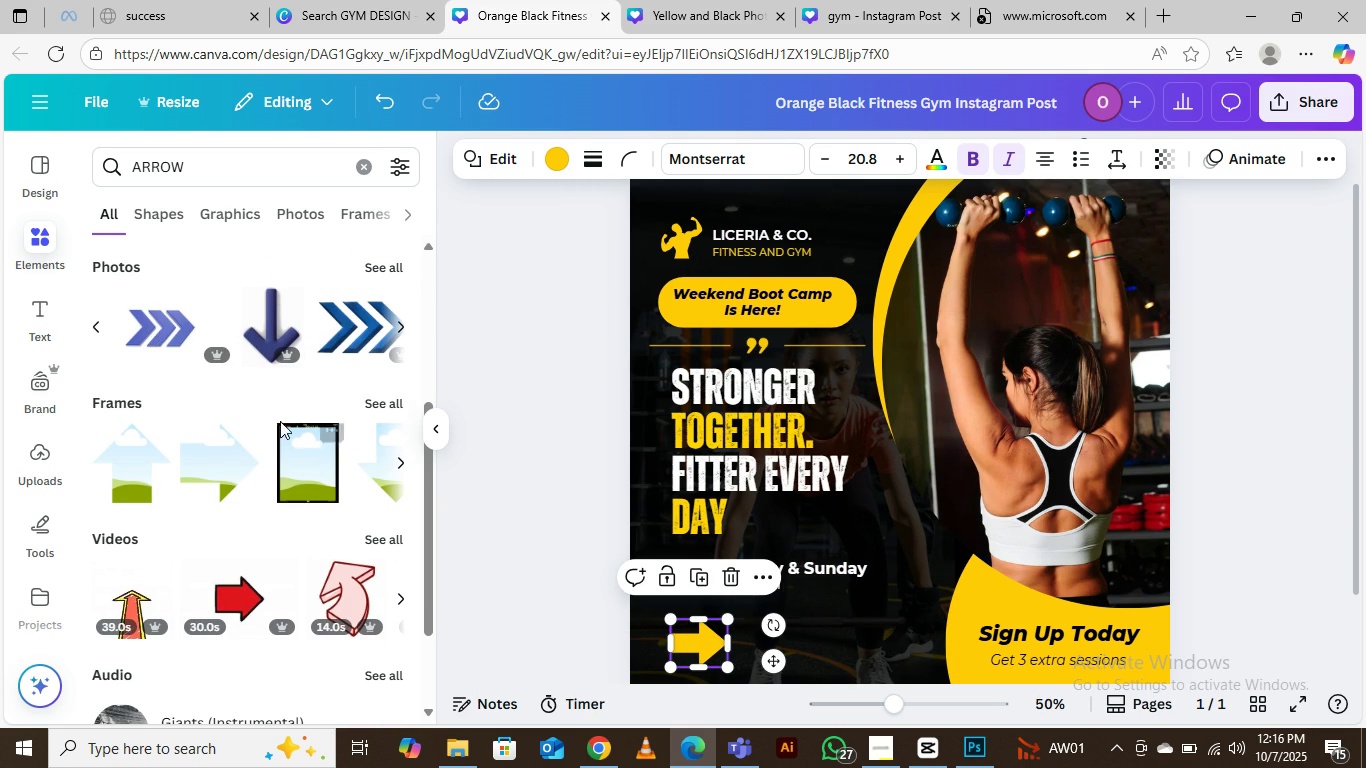 
scroll: coordinate [282, 415], scroll_direction: up, amount: 8.0
 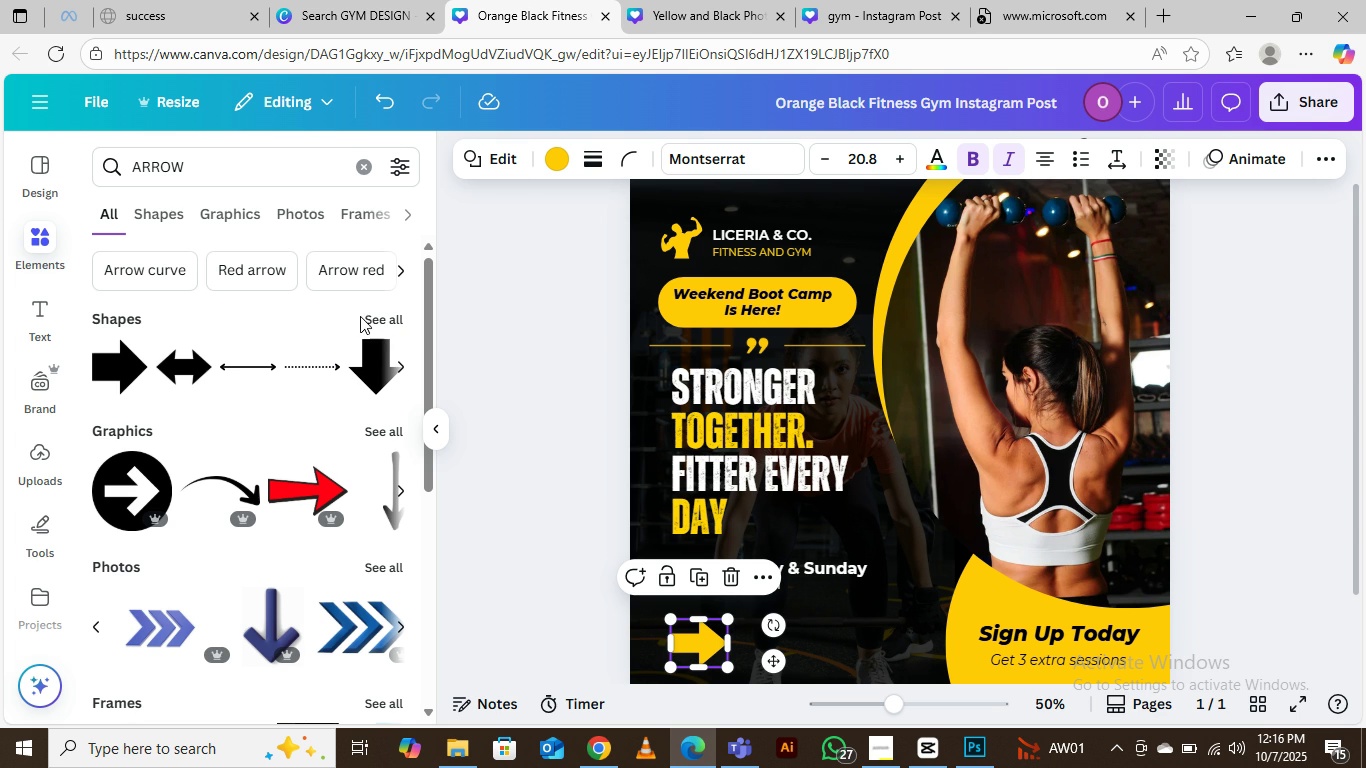 
left_click([360, 316])
 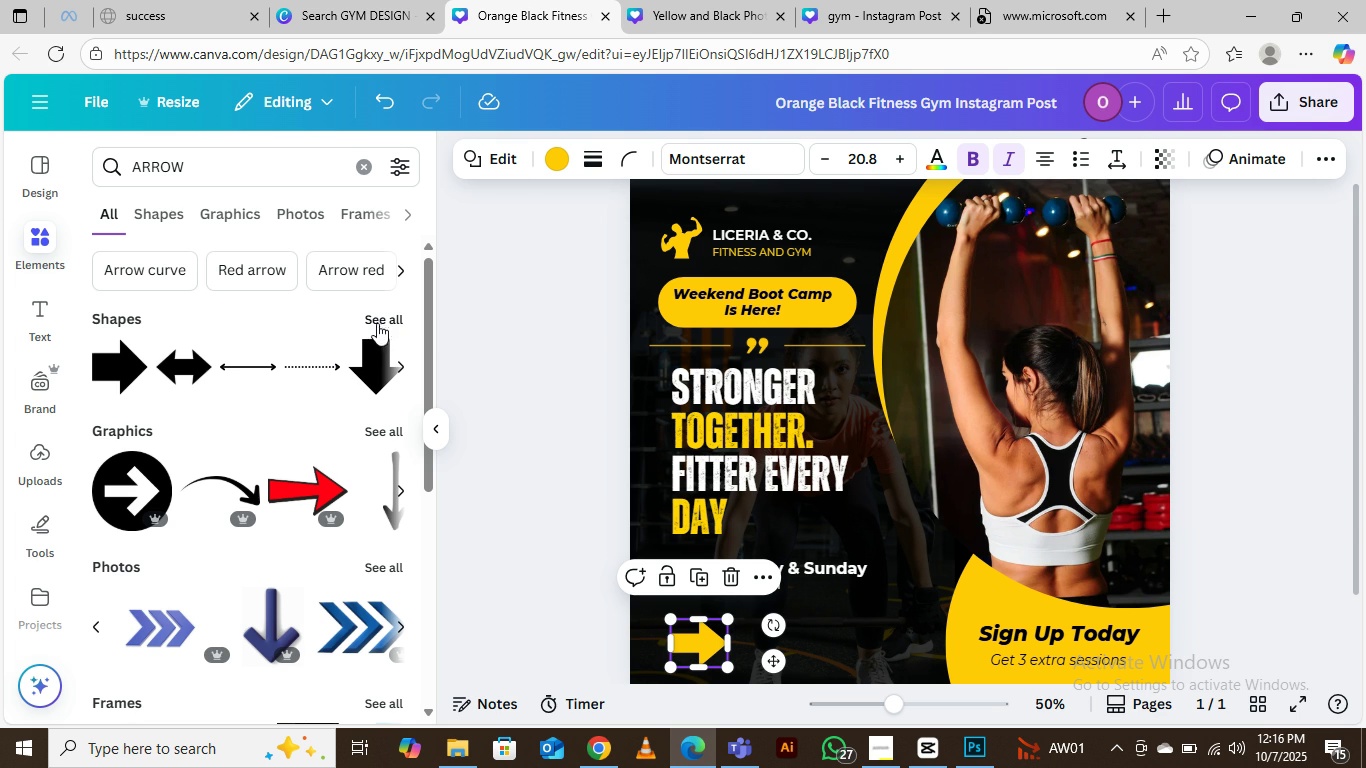 
left_click([378, 313])
 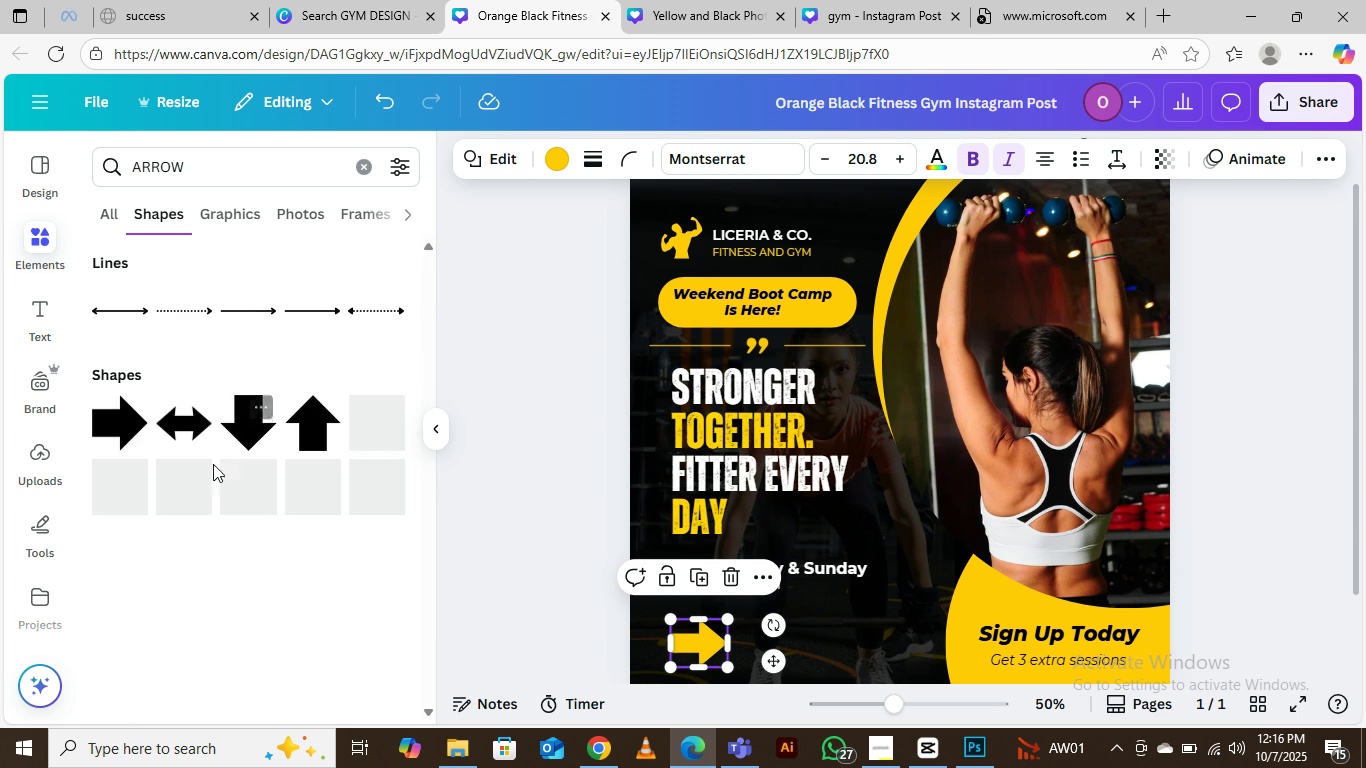 
mouse_move([220, 525])
 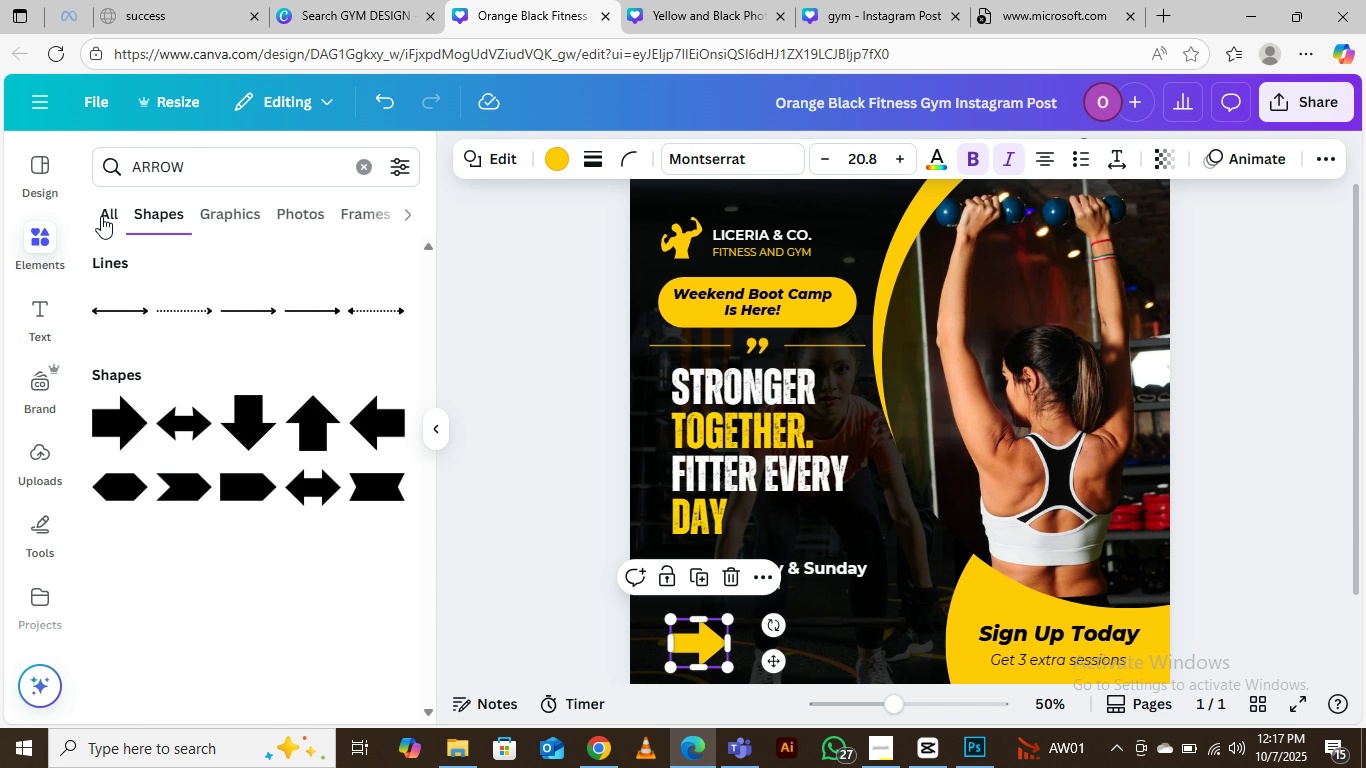 
wait(6.08)
 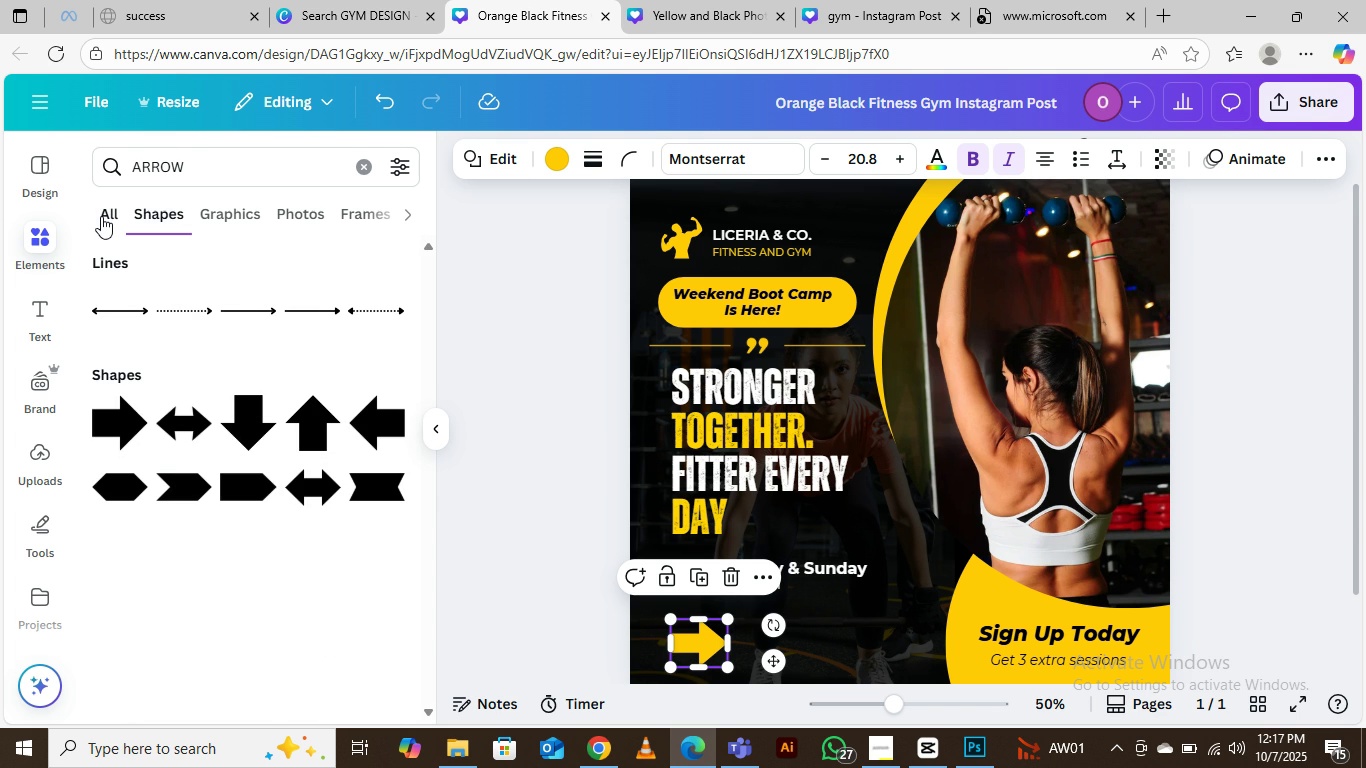 
left_click([101, 216])
 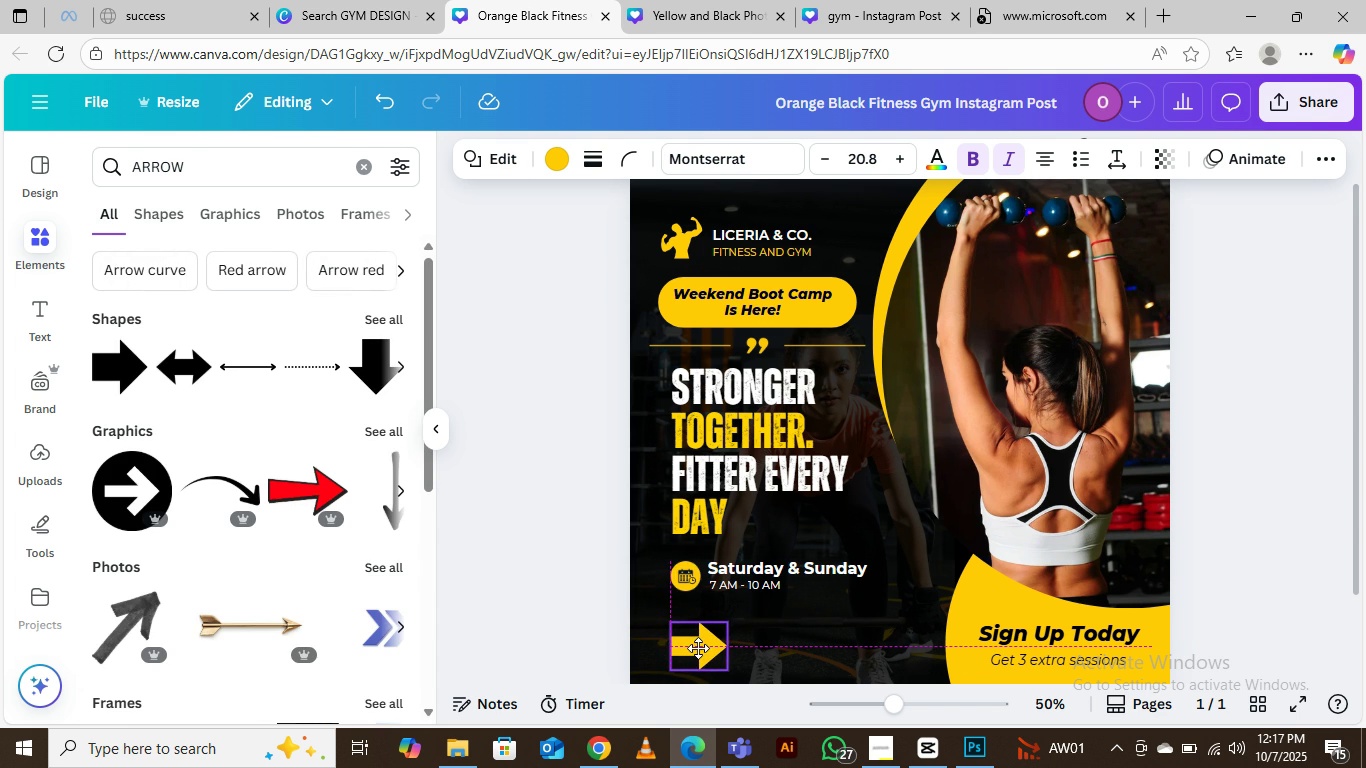 
wait(9.78)
 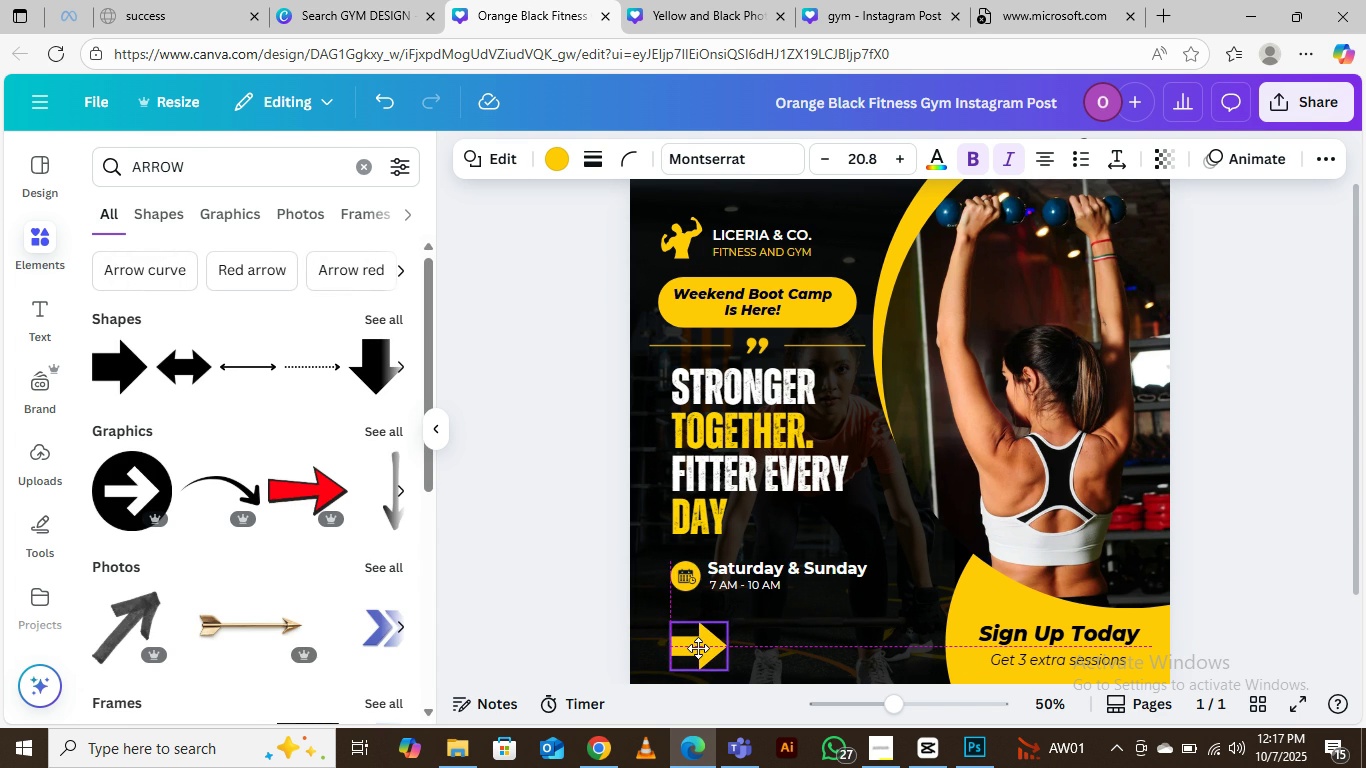 
left_click([609, 747])